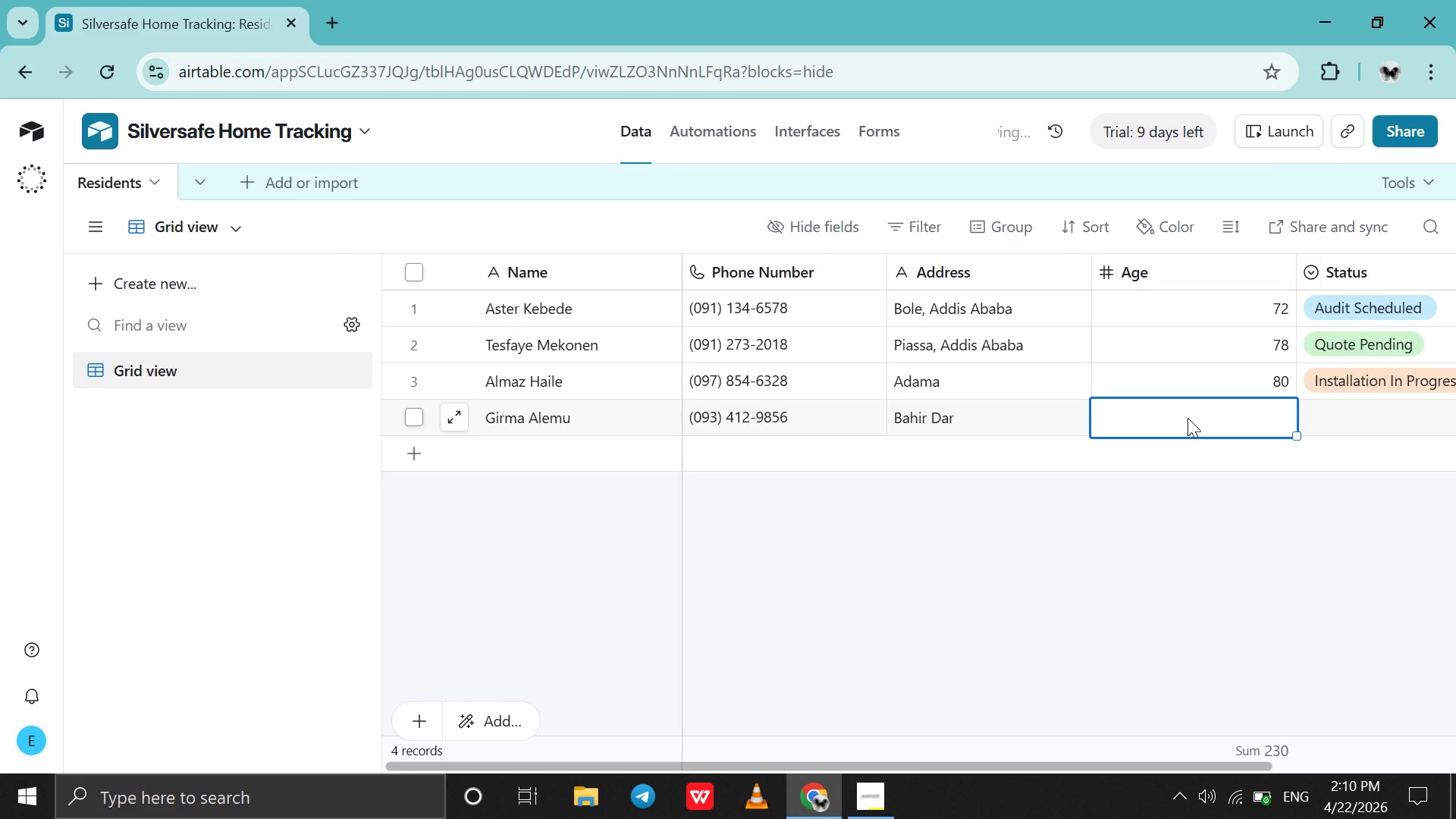 
left_click([1188, 418])
 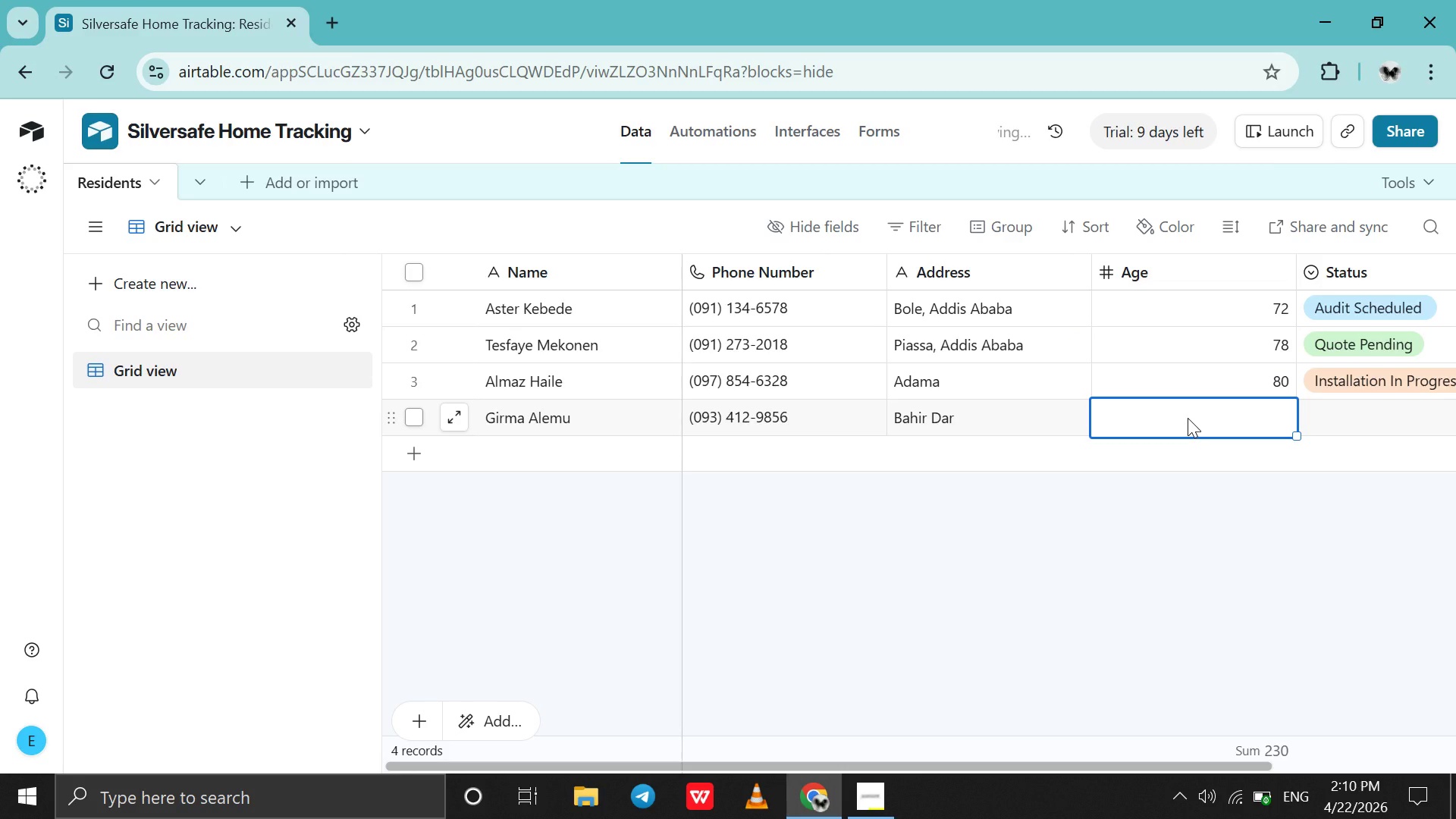 
double_click([1188, 418])
 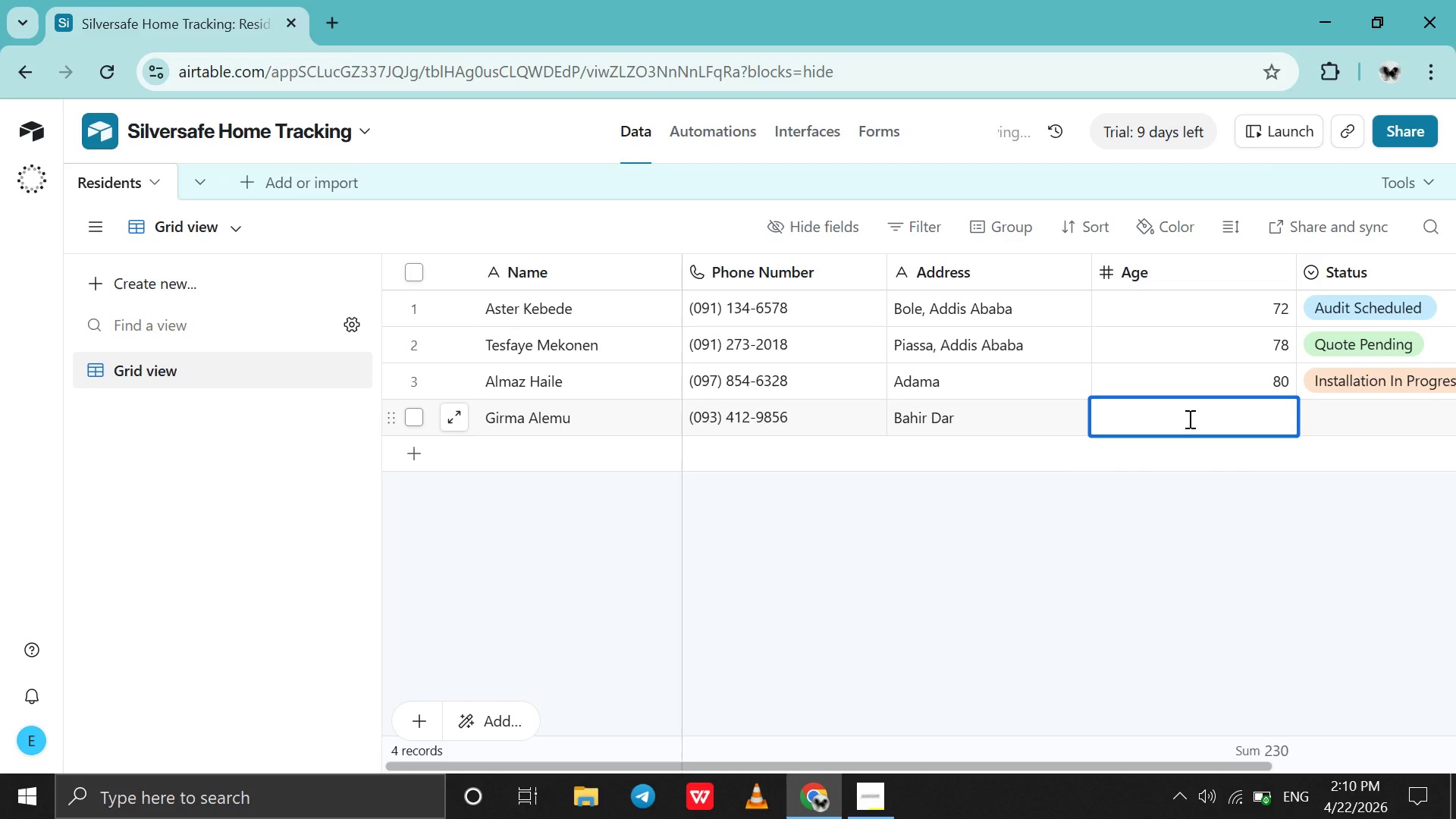 
type(74)
 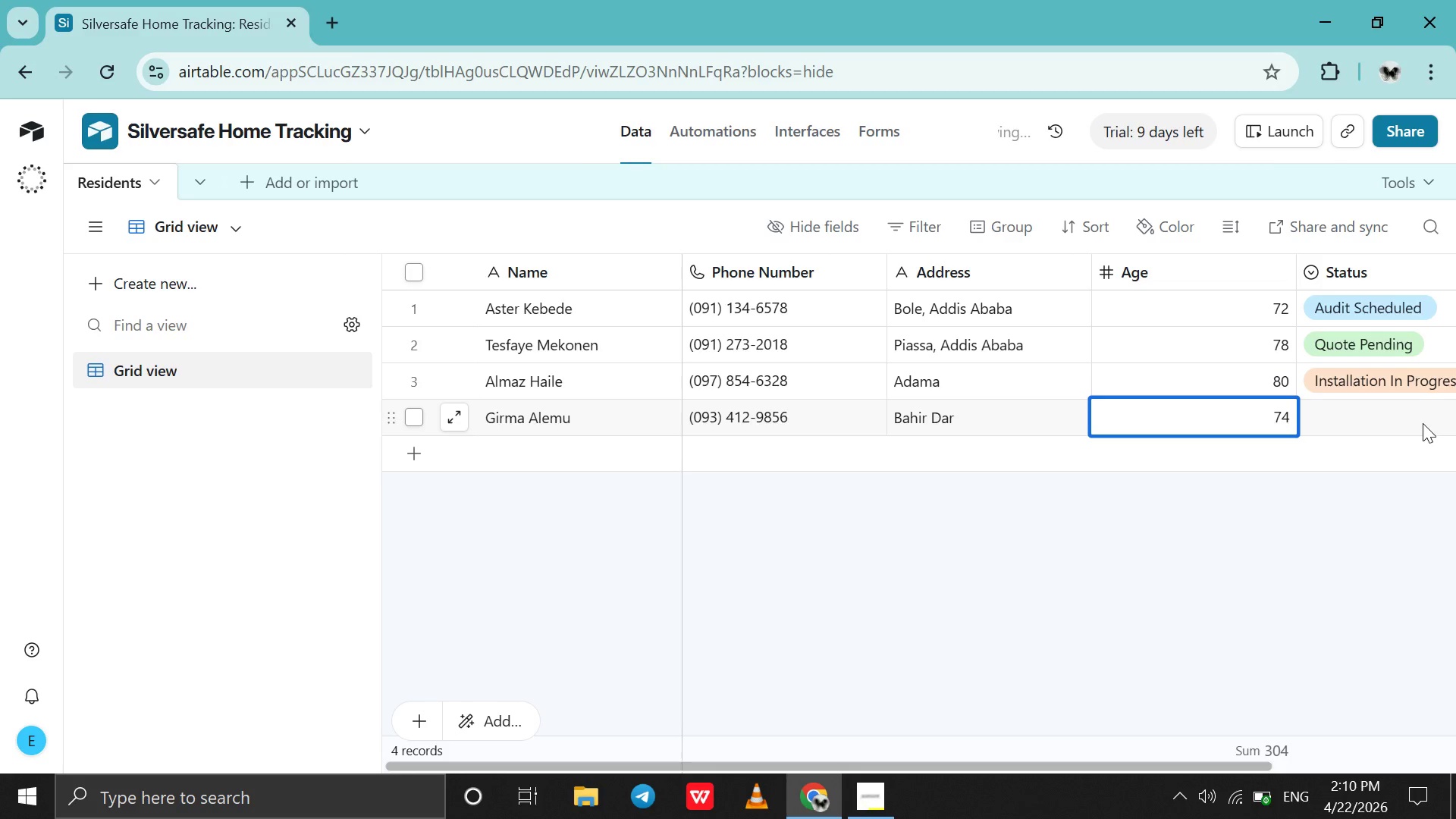 
double_click([1423, 423])
 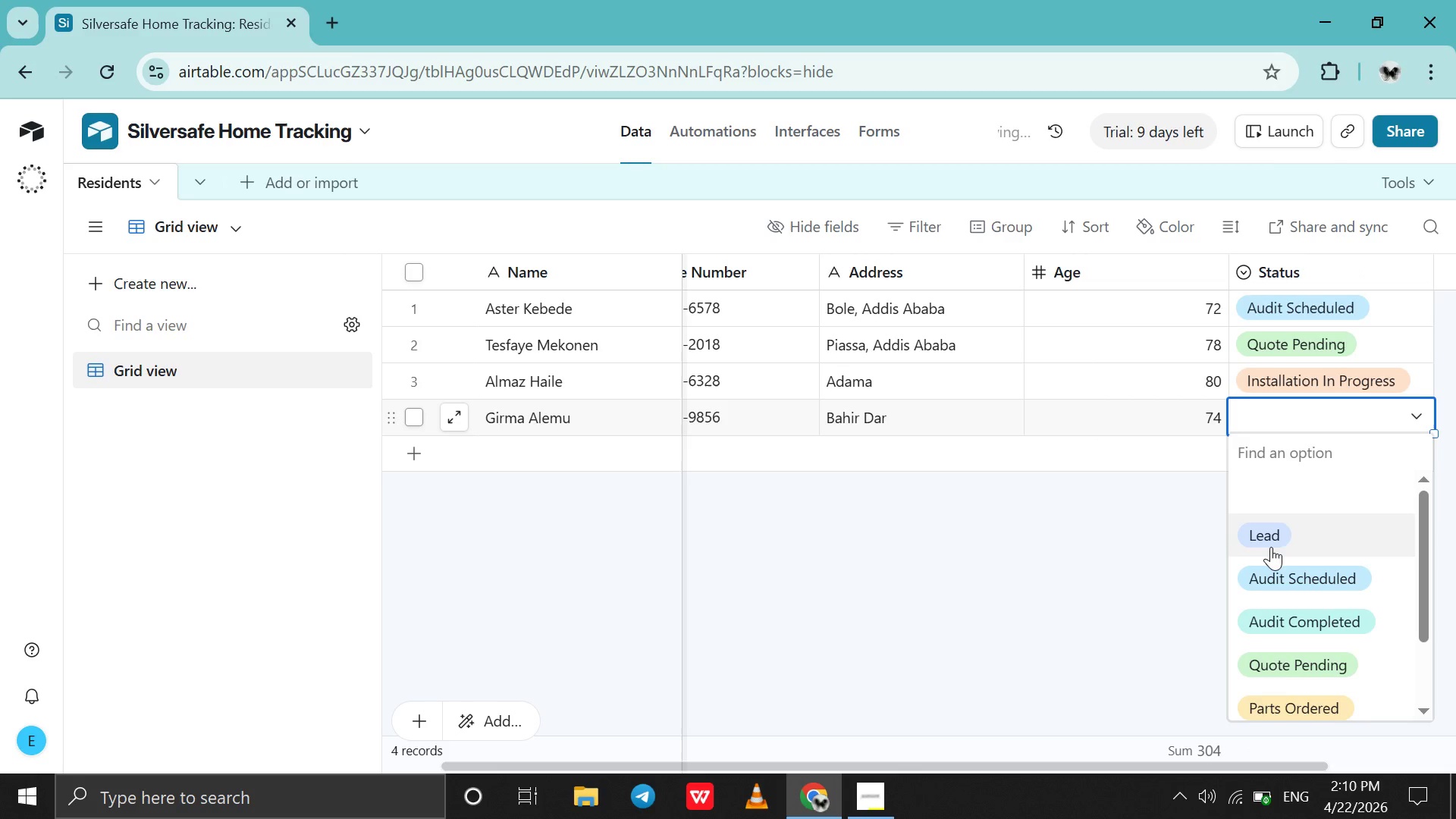 
left_click([1271, 547])
 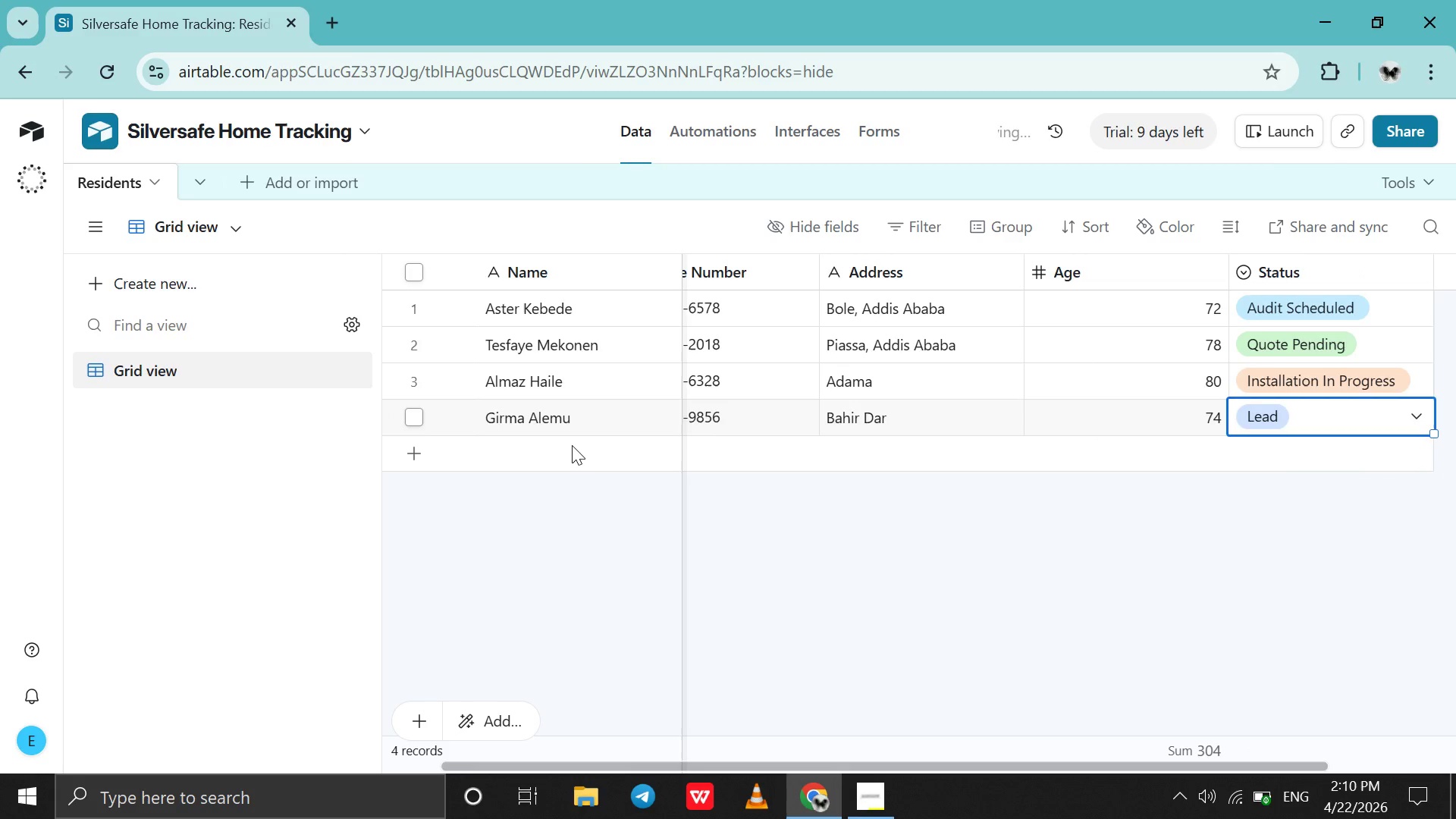 
double_click([572, 445])
 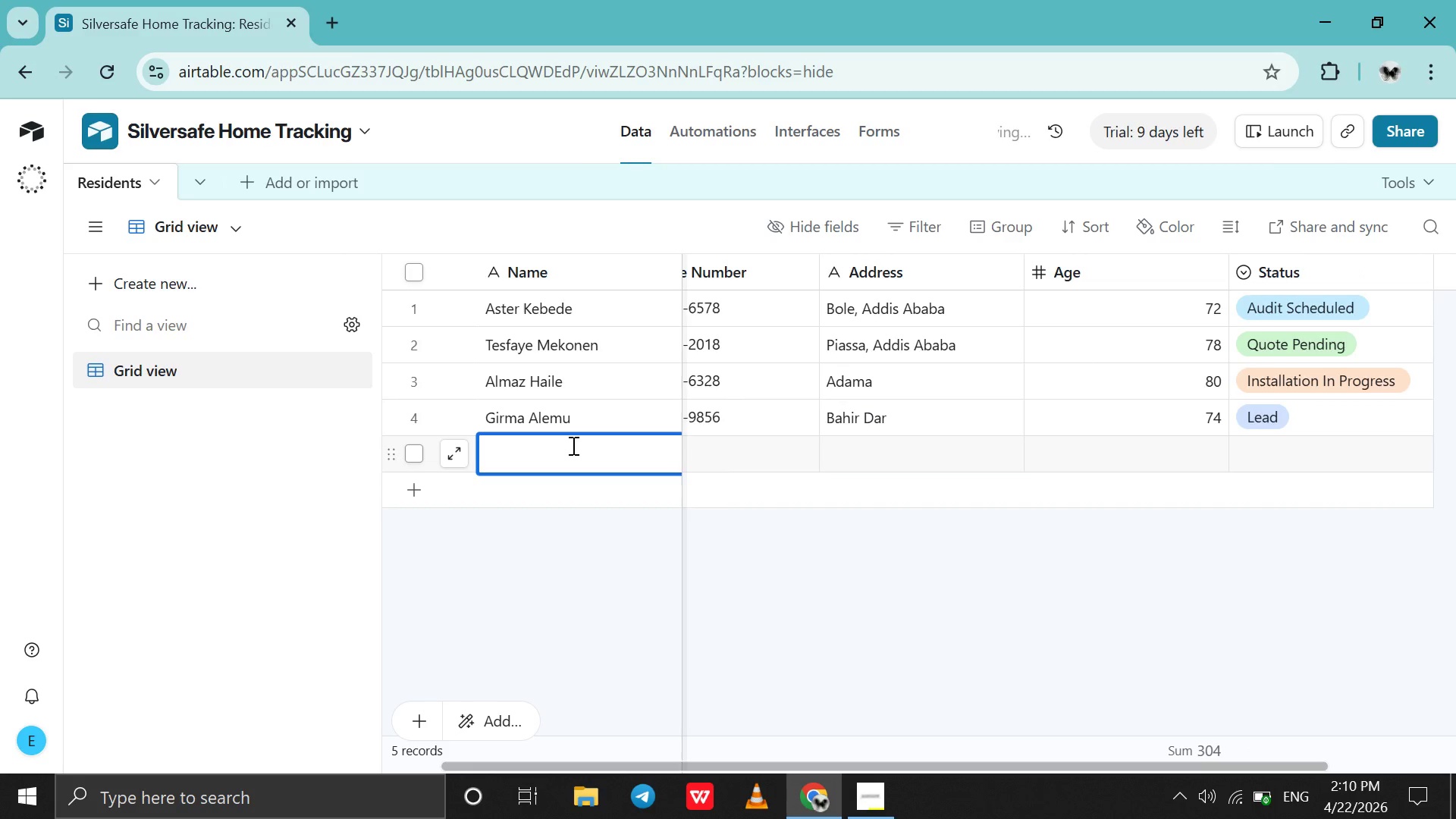 
wait(7.06)
 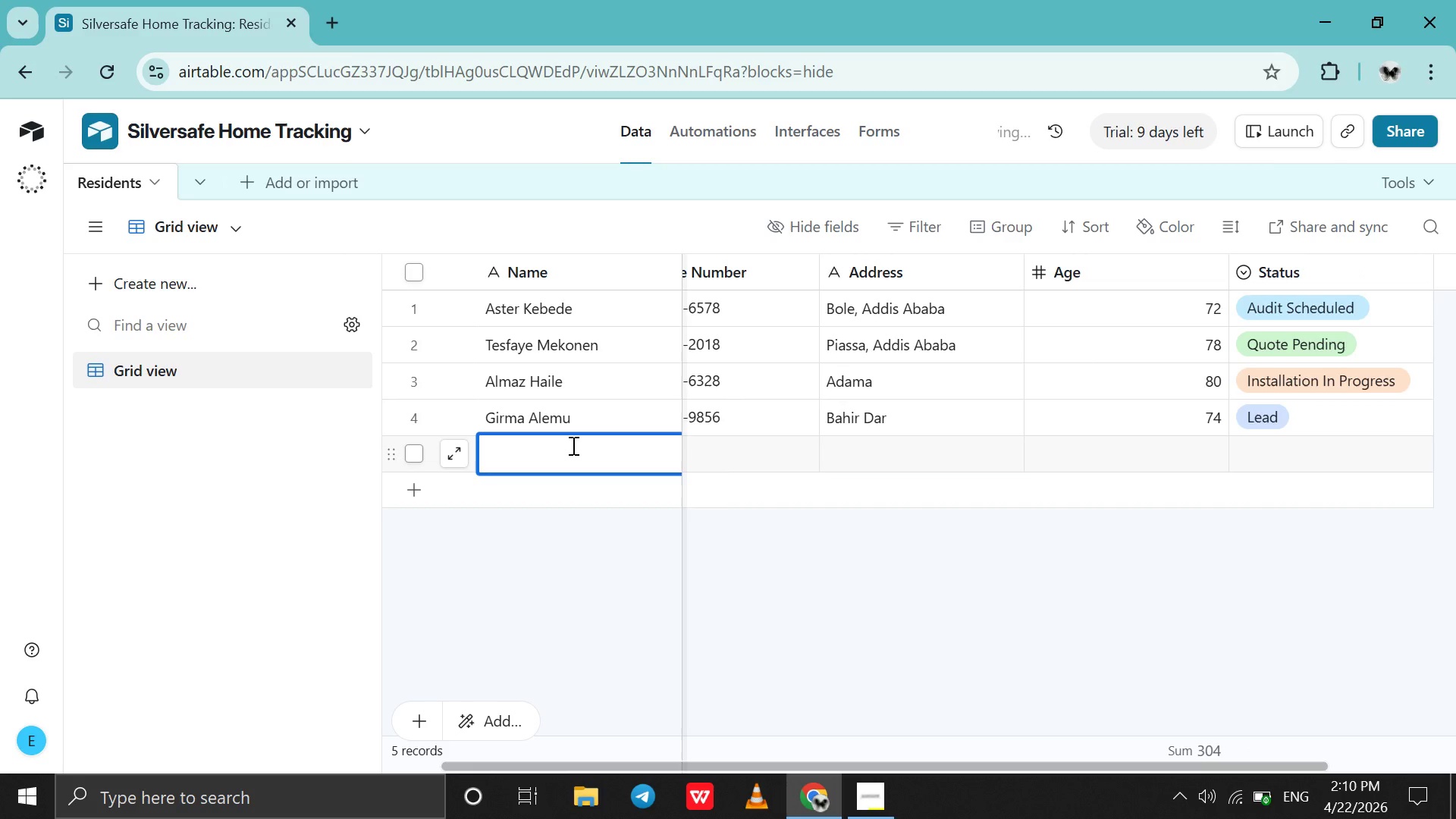 
type(Genet Wole)
 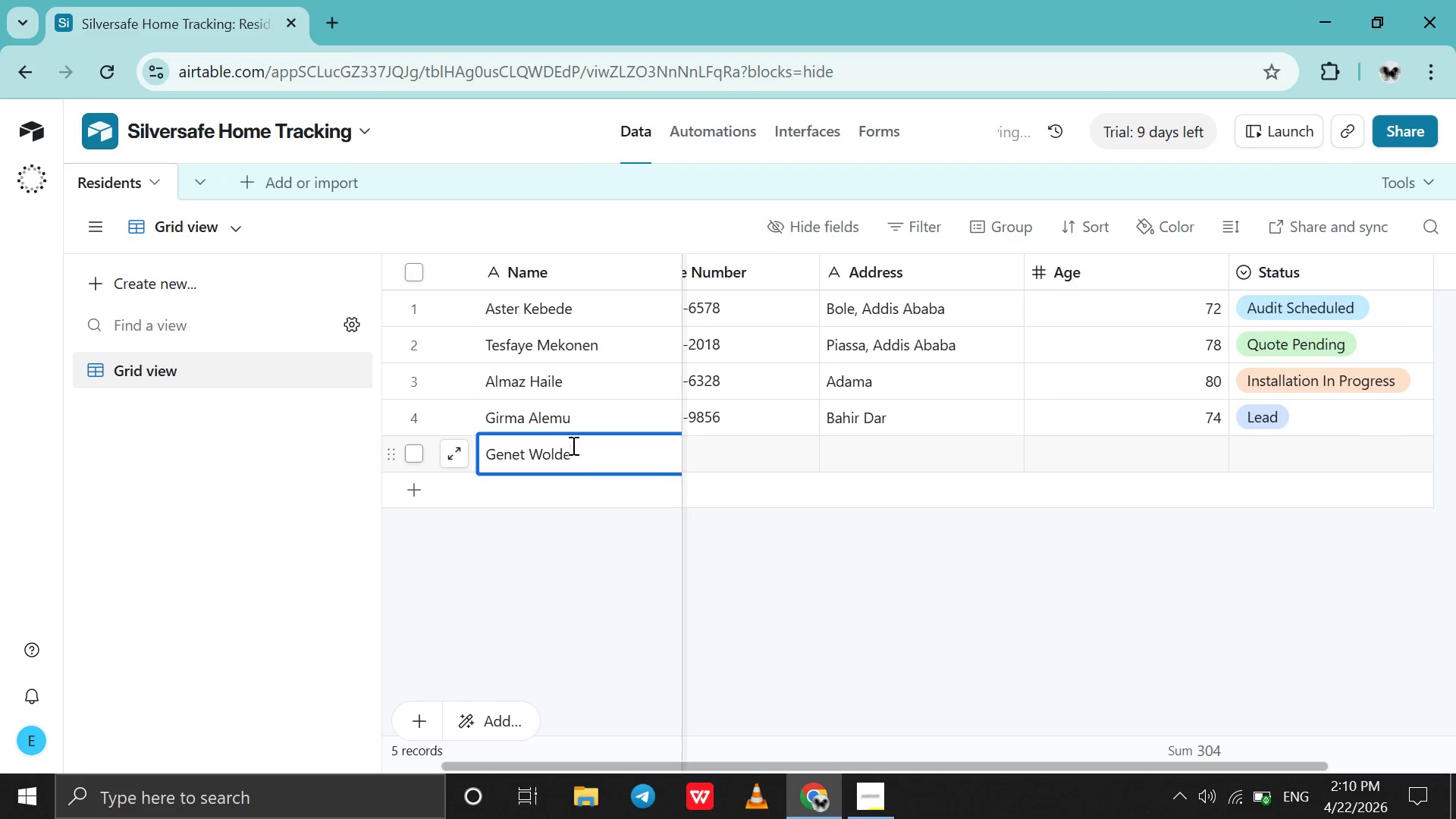 
hold_key(key=D, duration=0.31)
 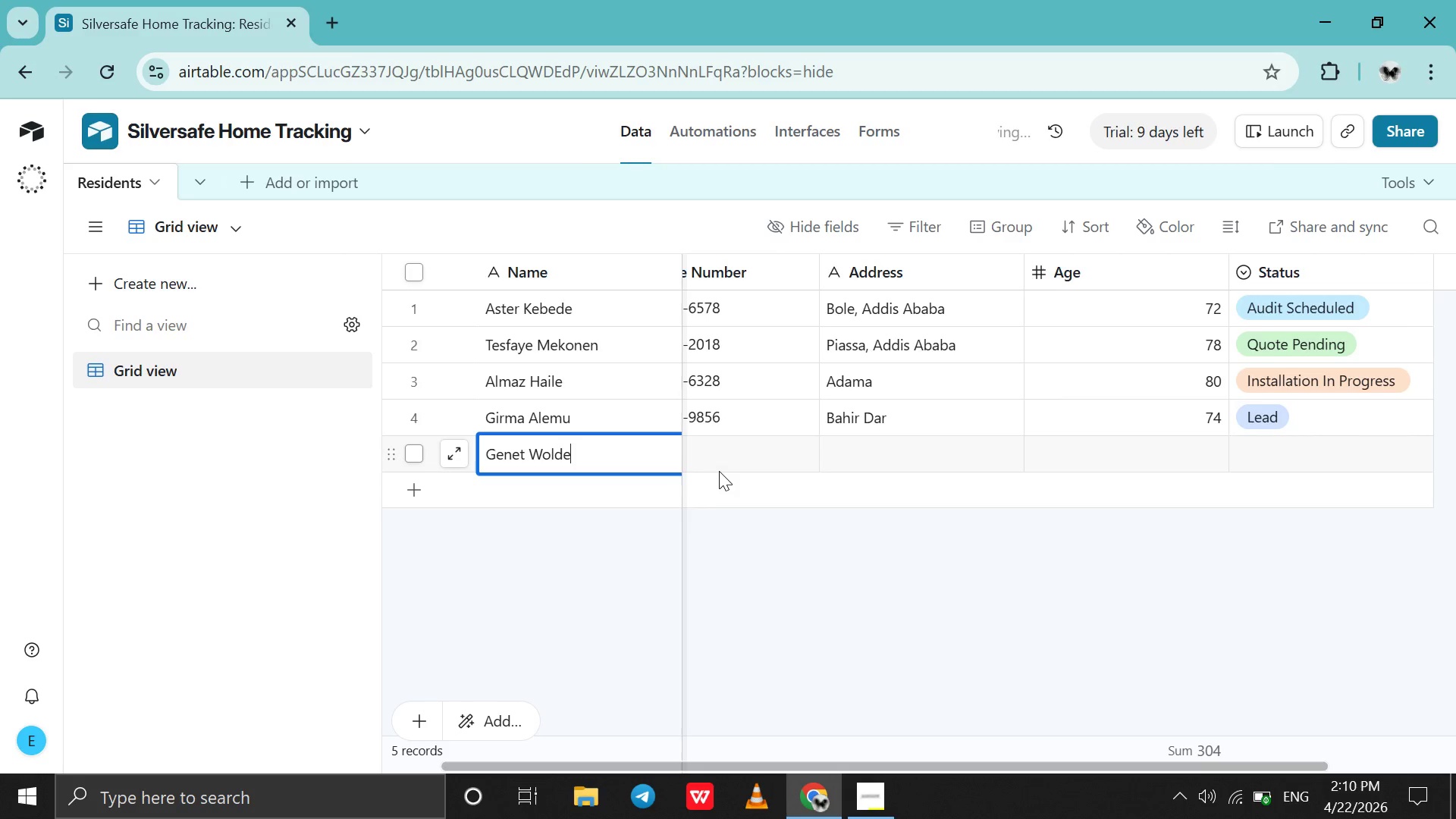 
double_click([720, 470])
 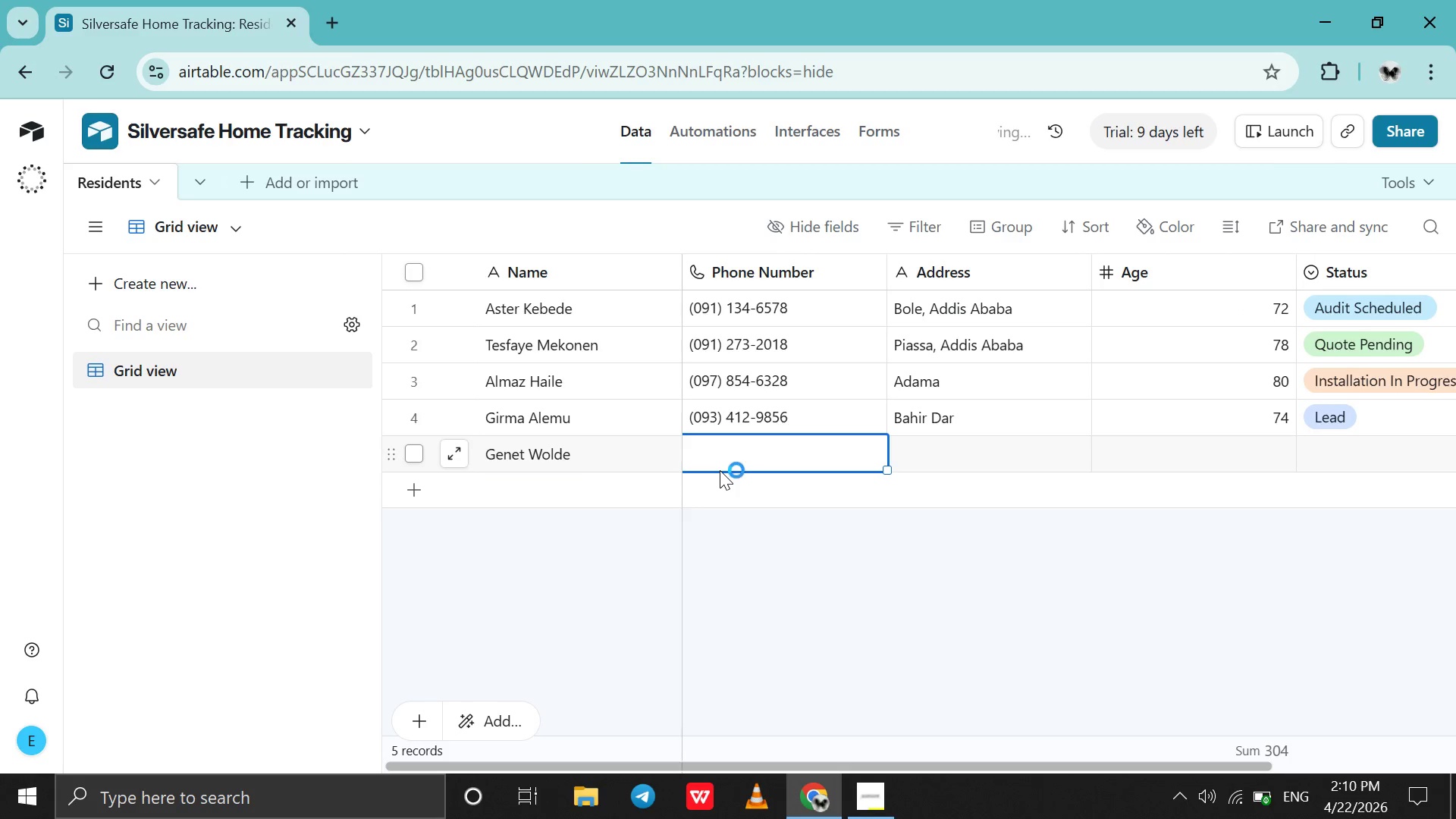 
triple_click([720, 470])
 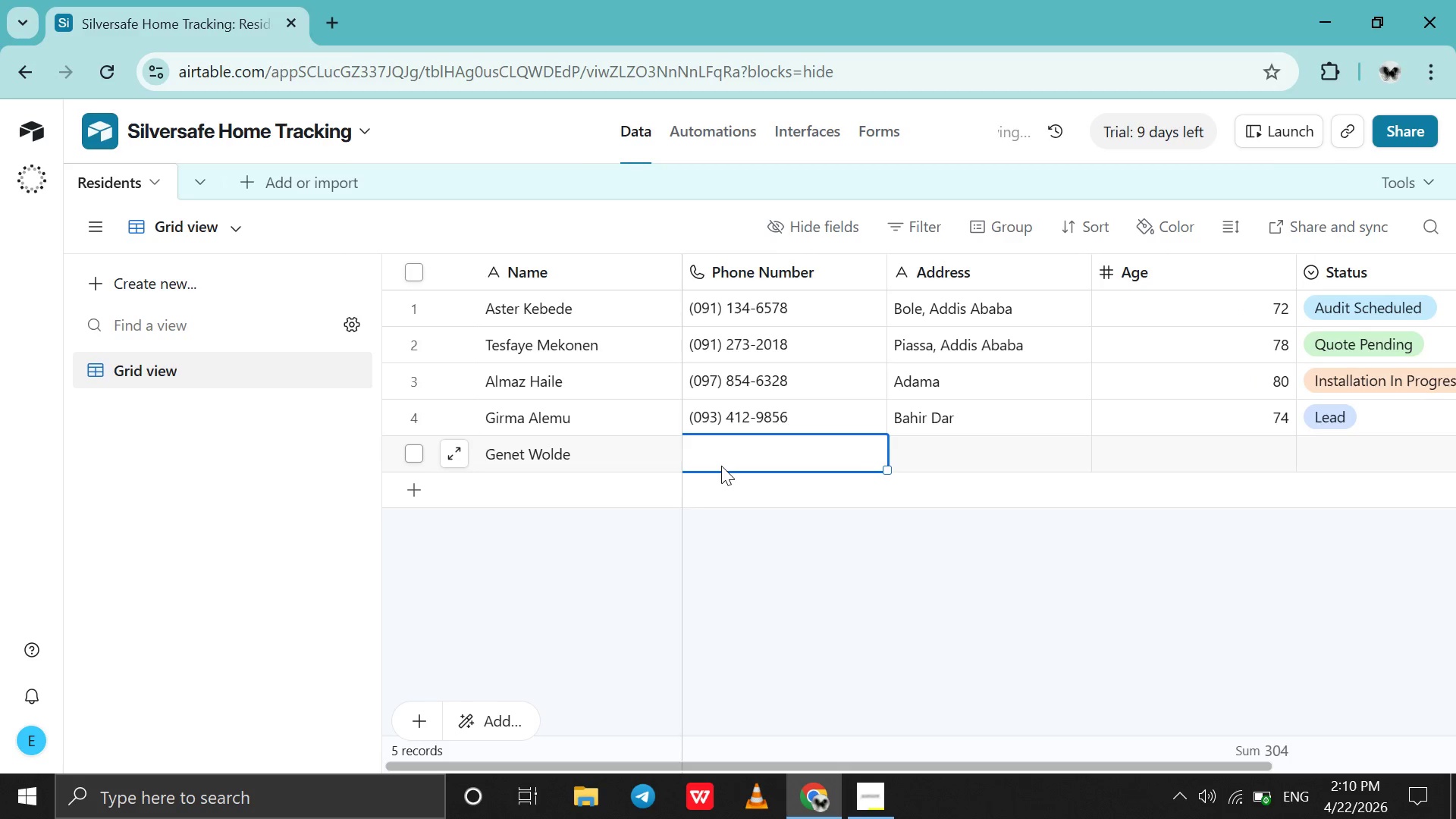 
double_click([721, 466])
 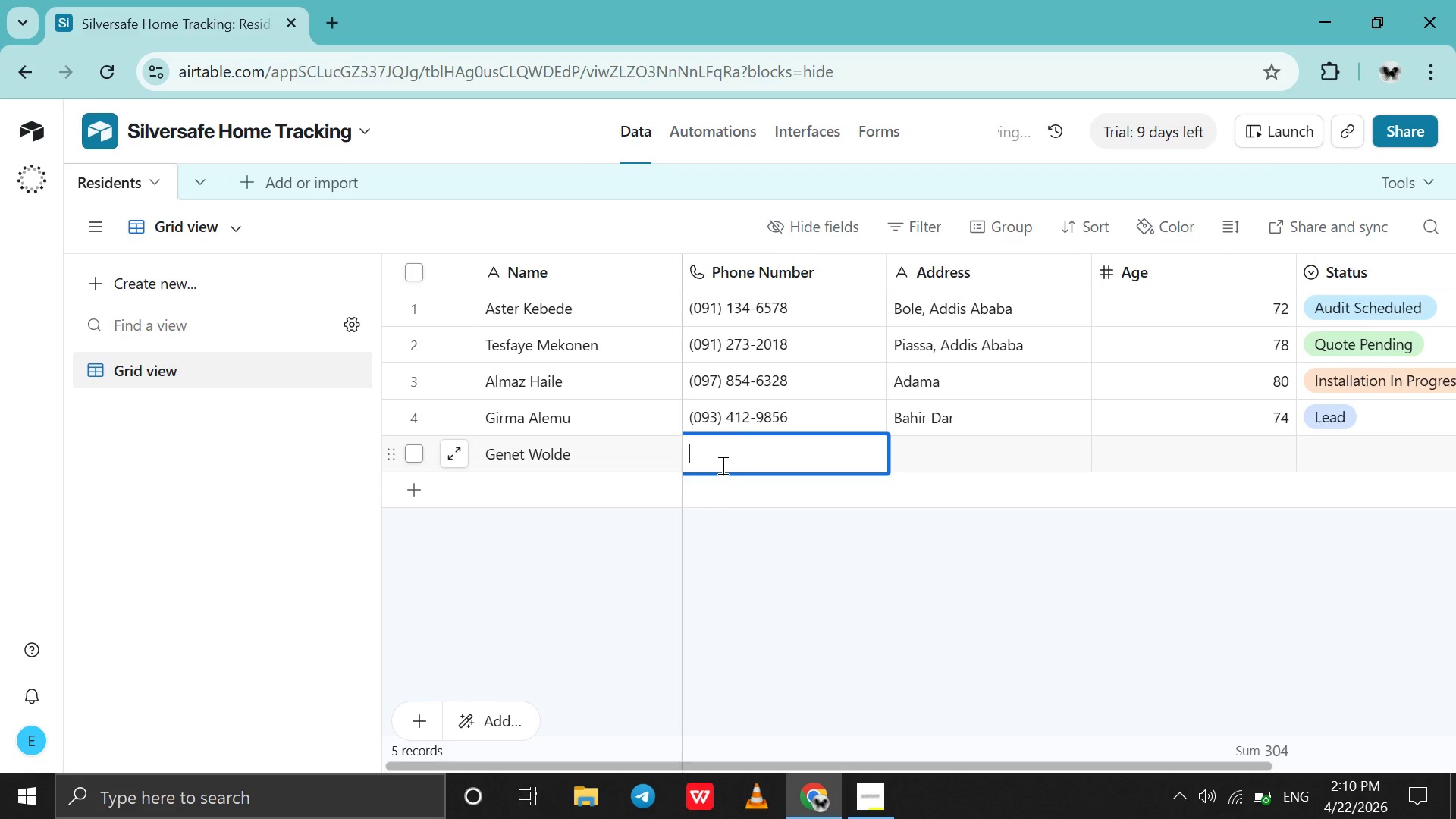 
type(09)
key(Backspace)
type(775)
key(Backspace)
key(Backspace)
type(25945515)
 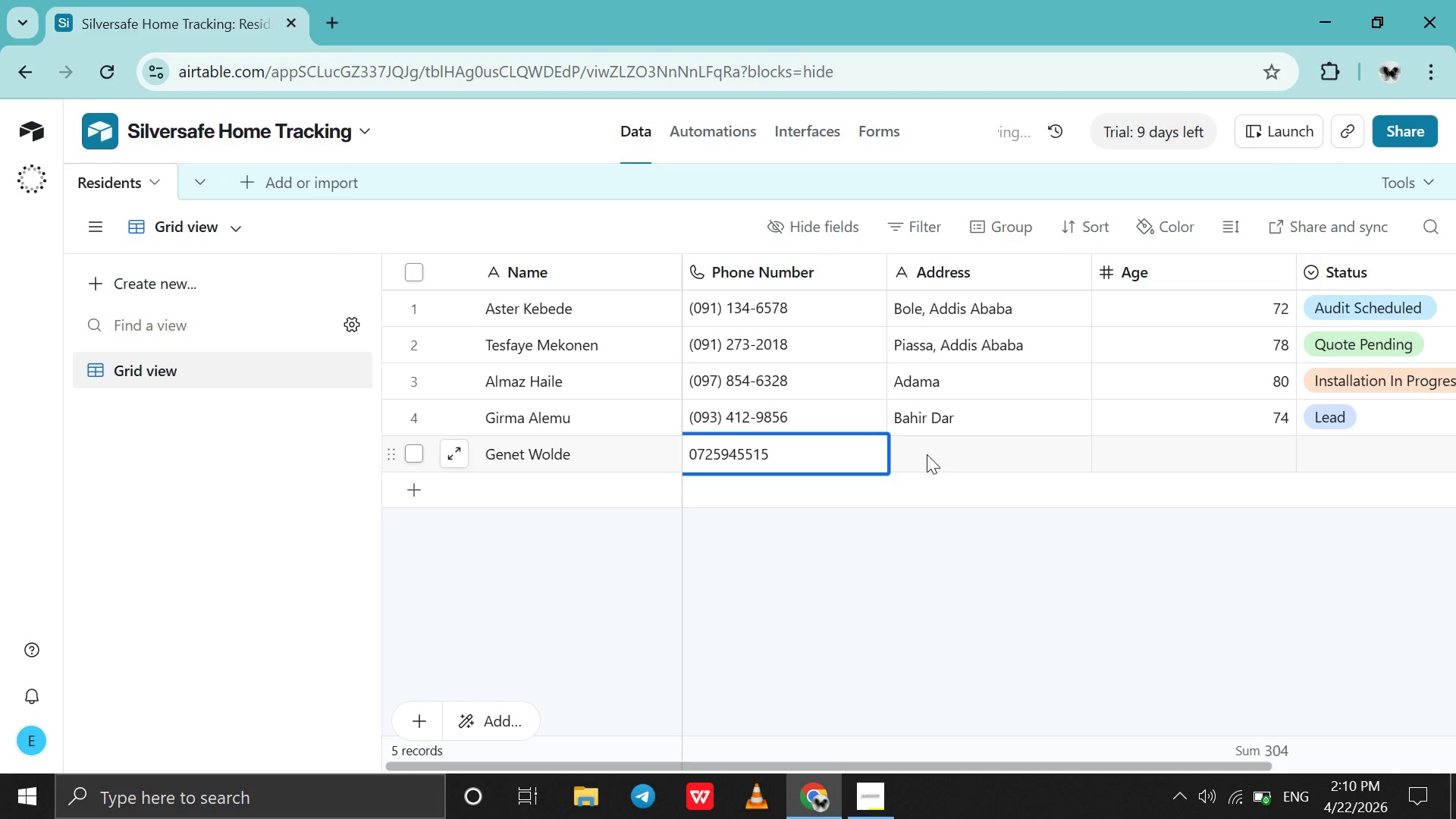 
double_click([927, 454])
 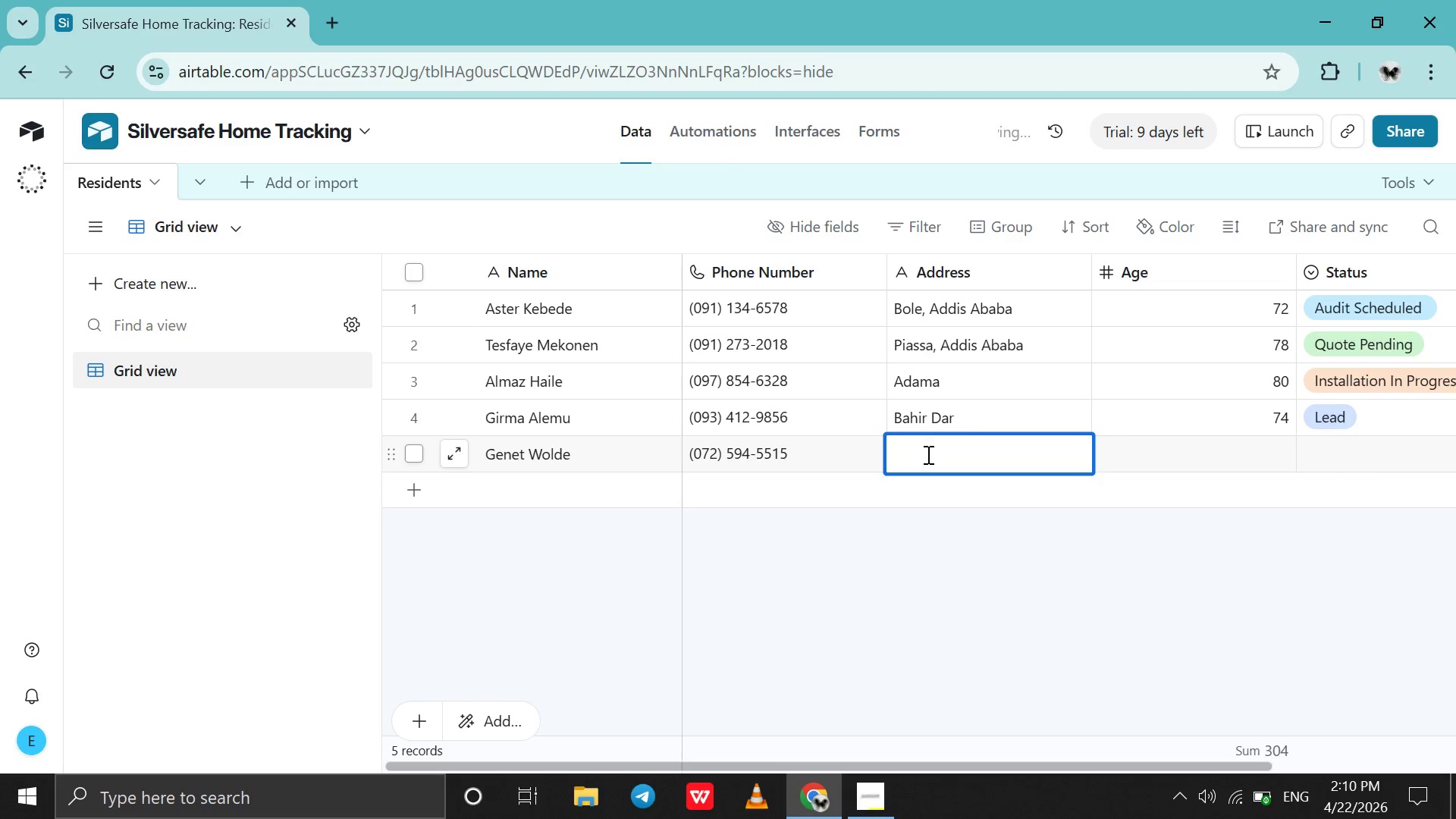 
key(CapsLock)
 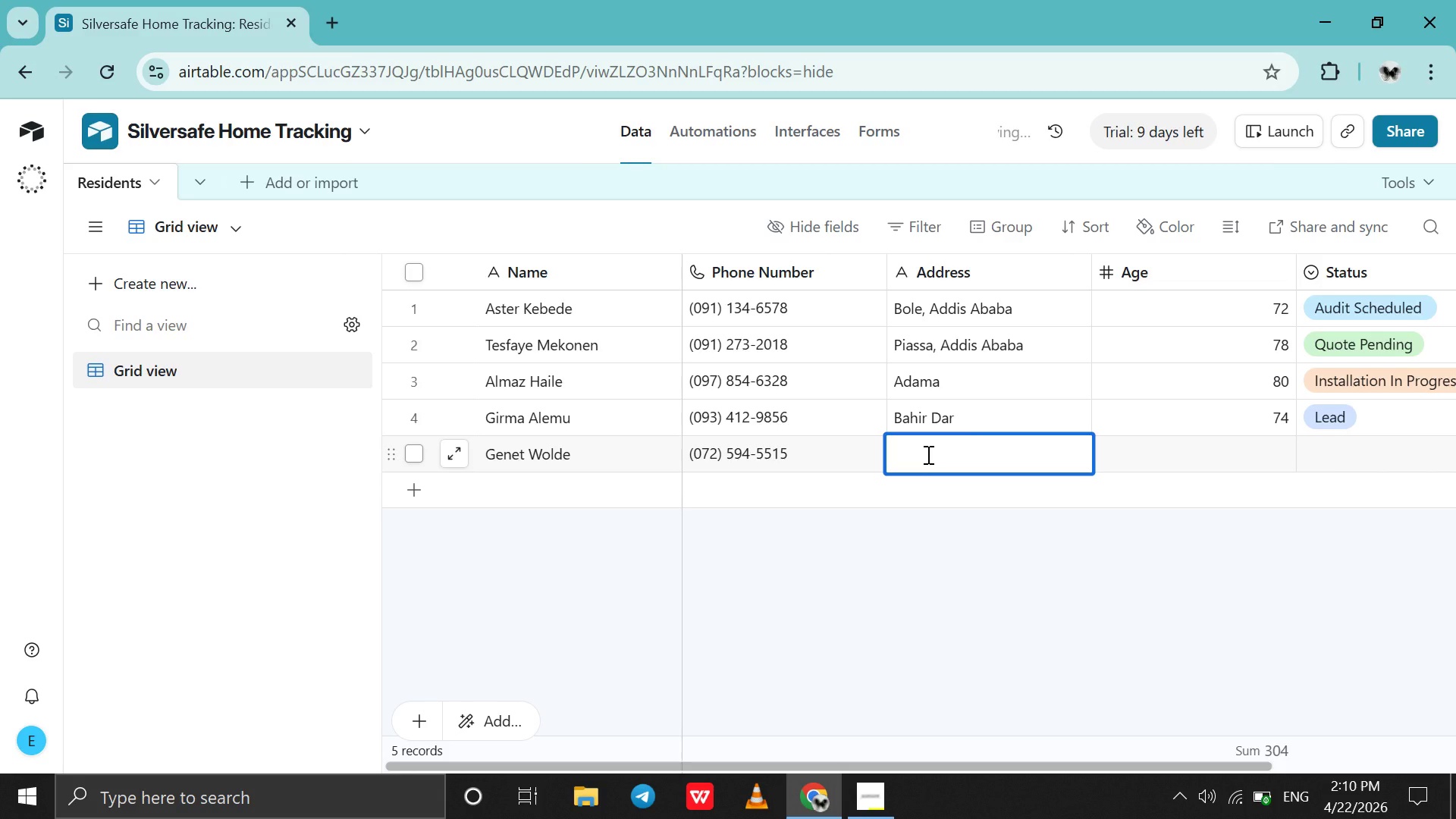 
wait(10.03)
 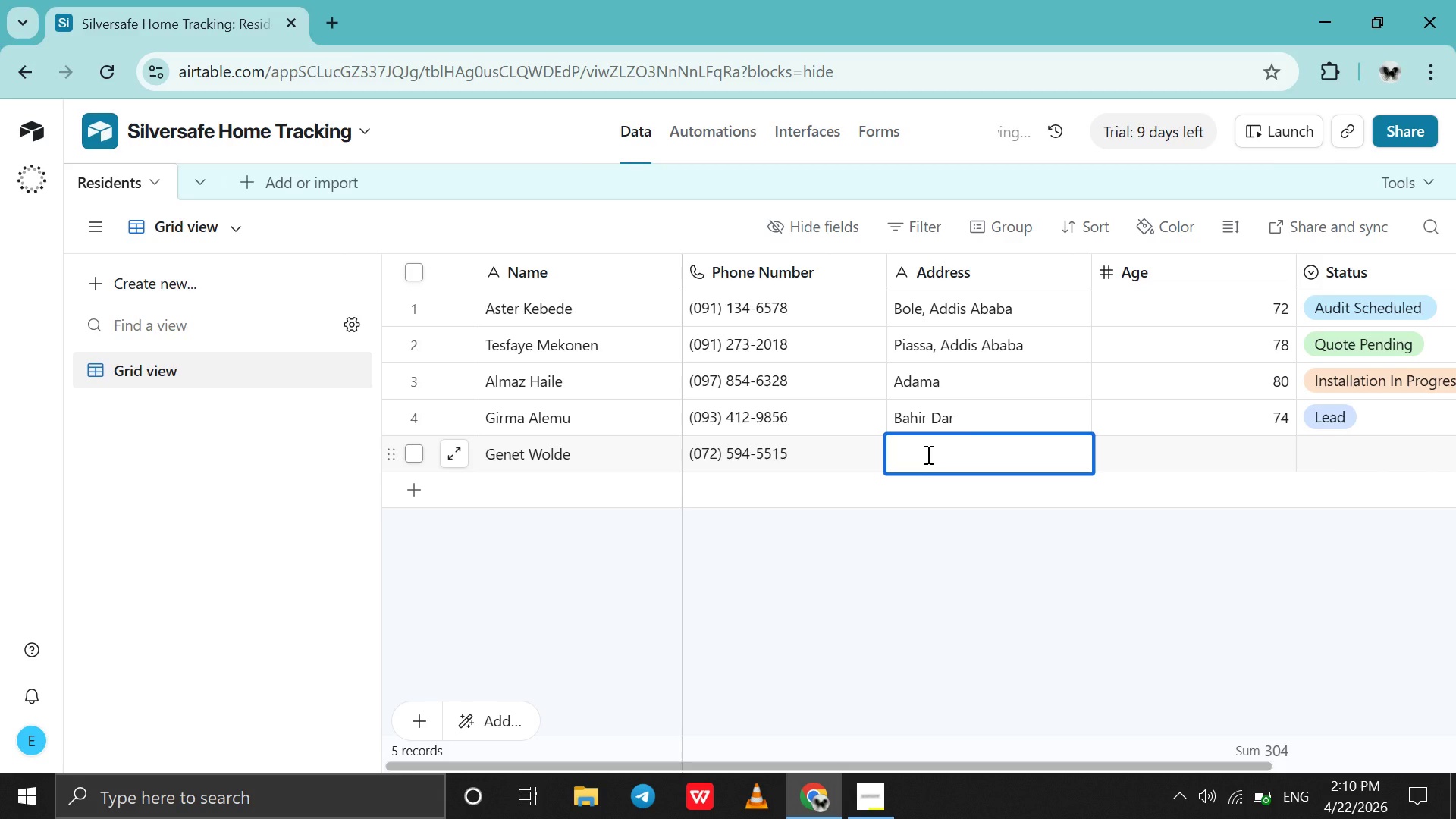 
type(Arba Minch)
 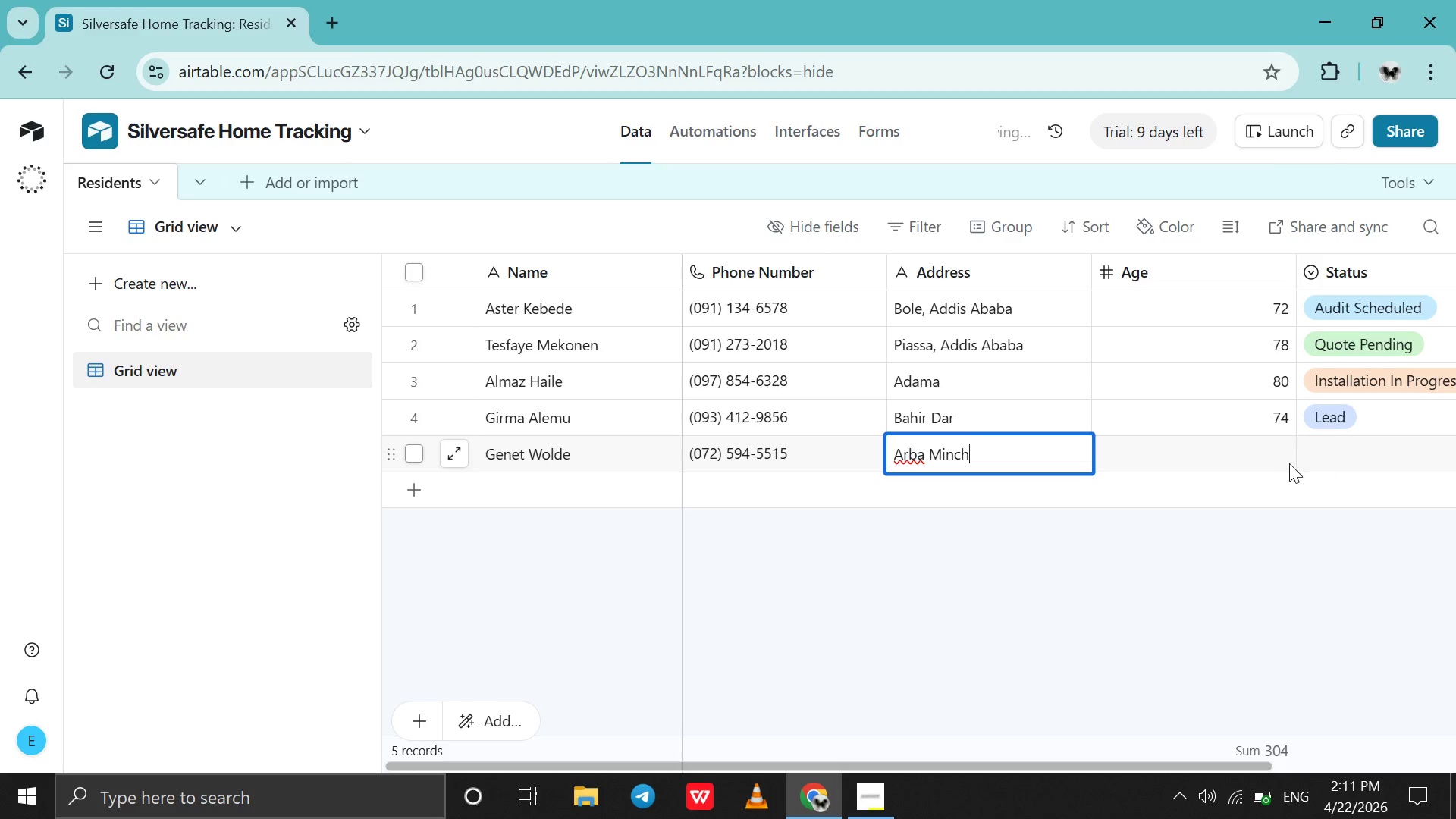 
double_click([1265, 454])
 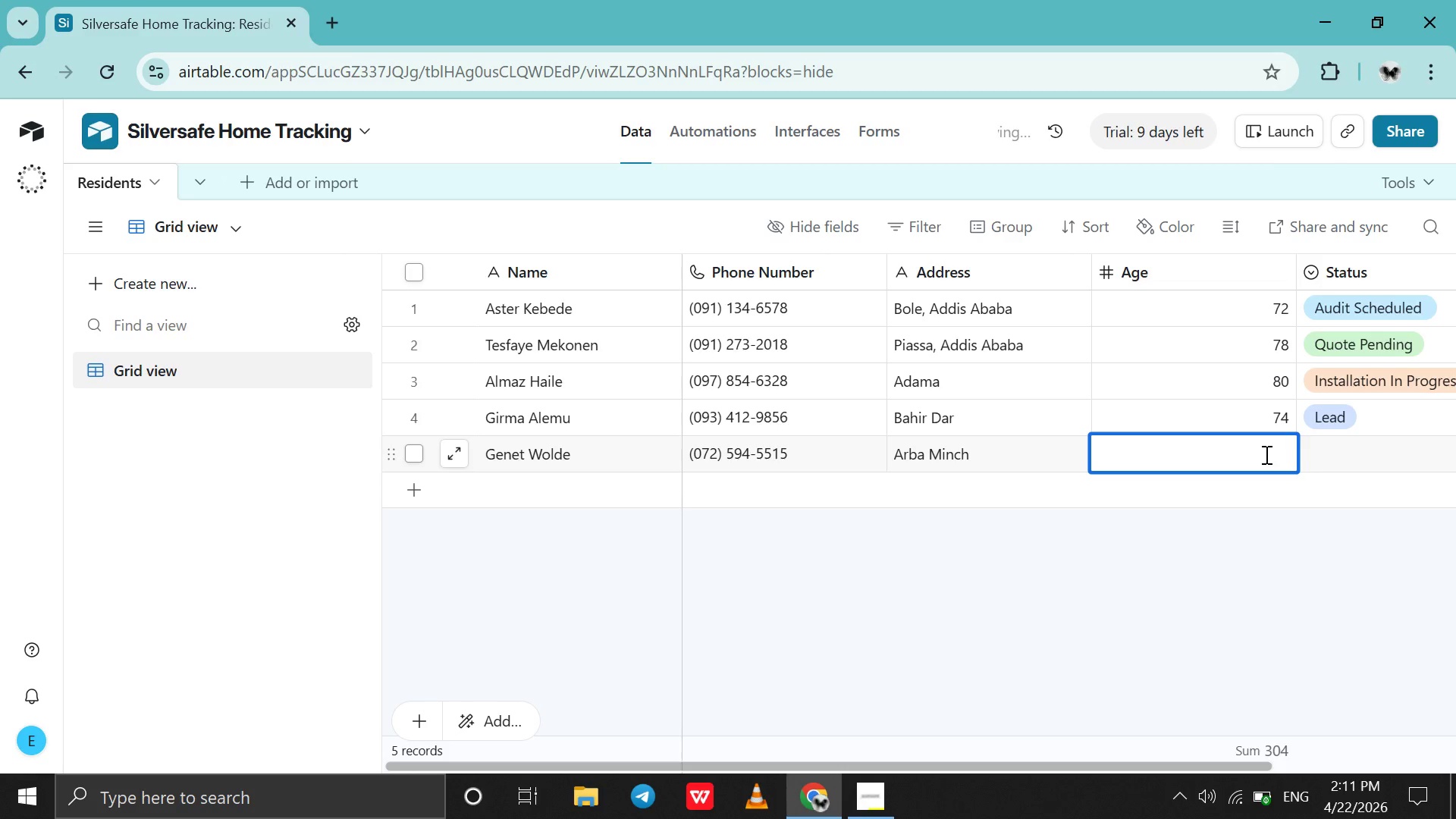 
type(69)
 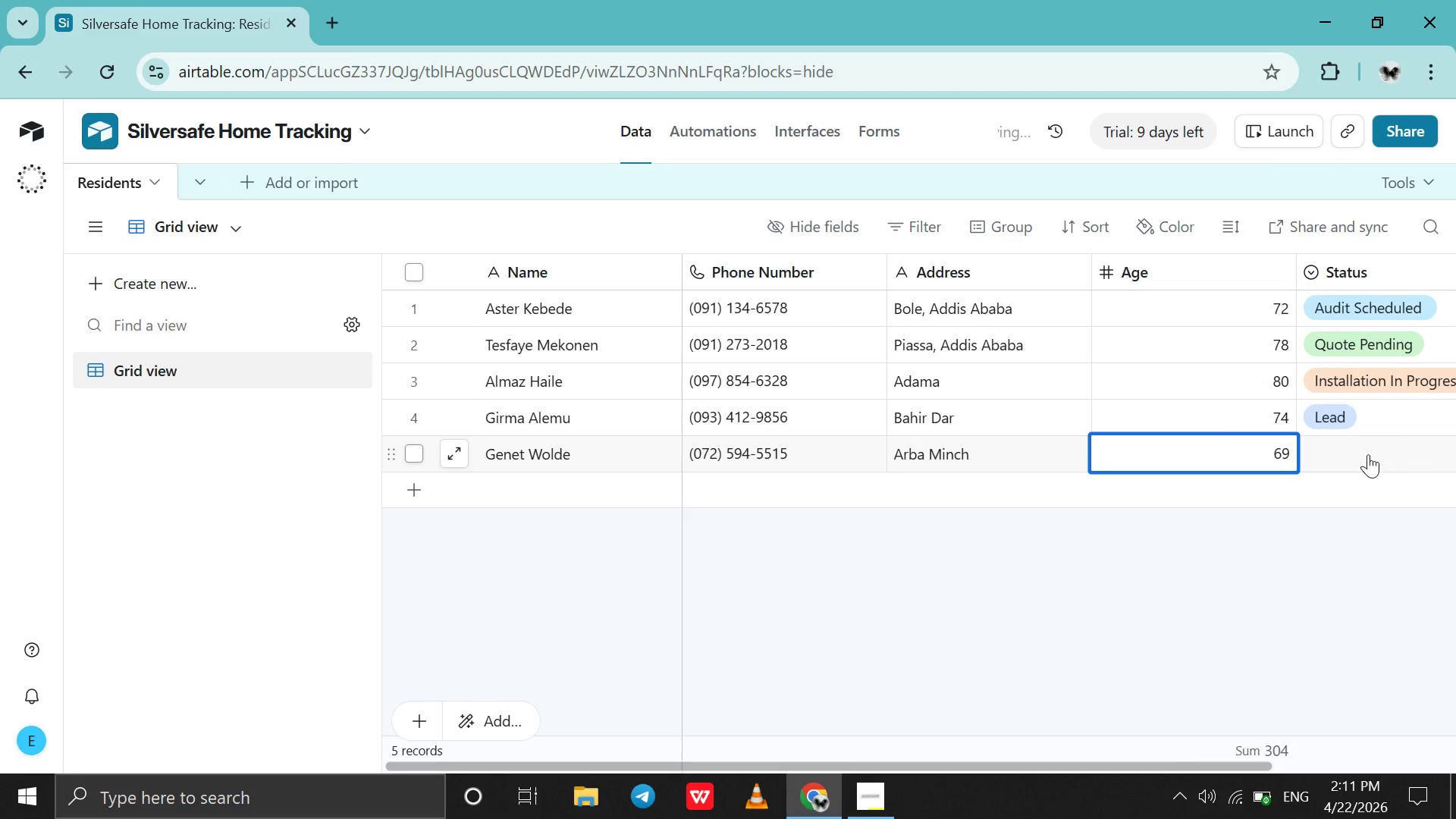 
double_click([1368, 454])
 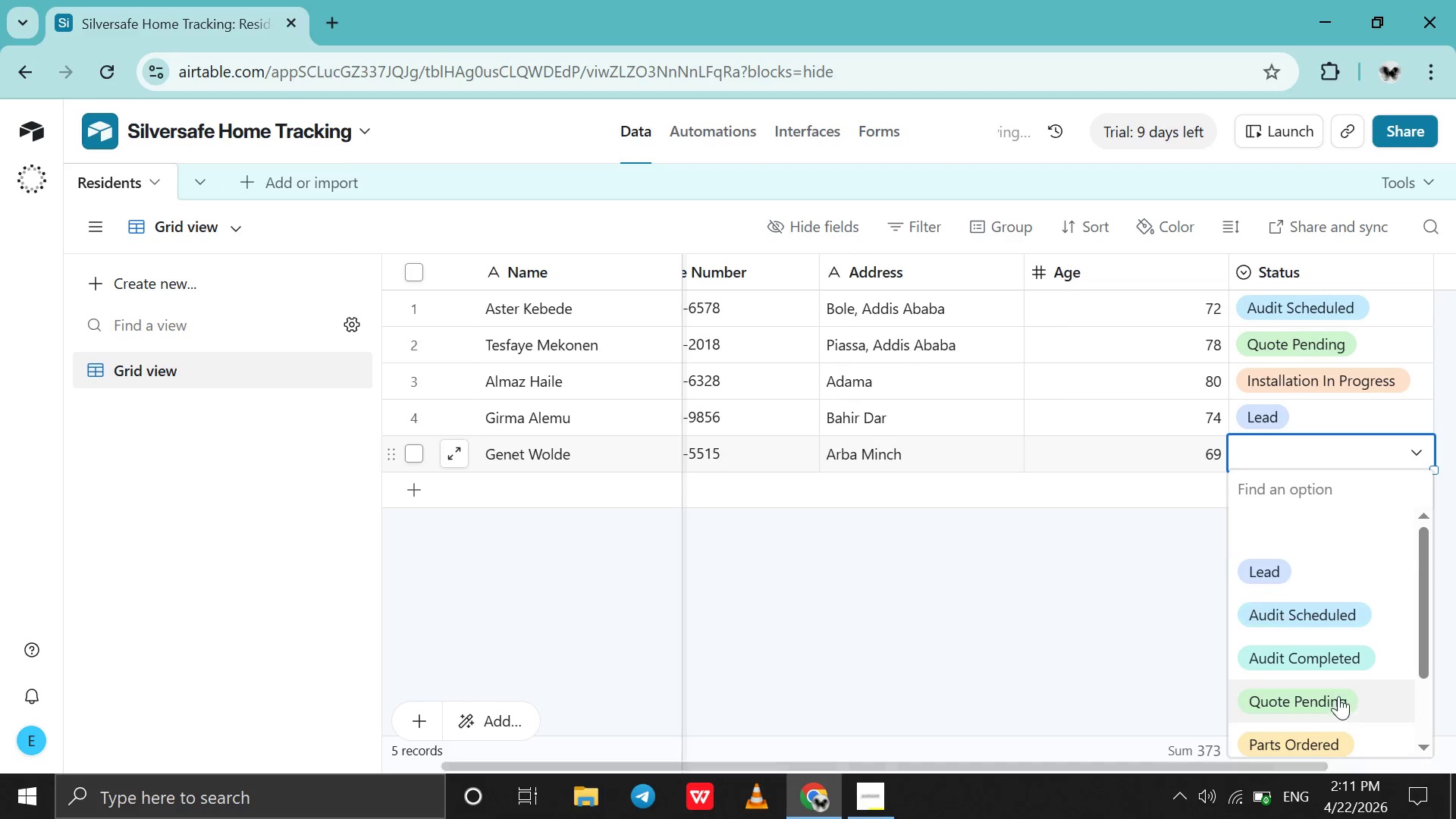 
scroll: coordinate [1338, 696], scroll_direction: down, amount: 4.0
 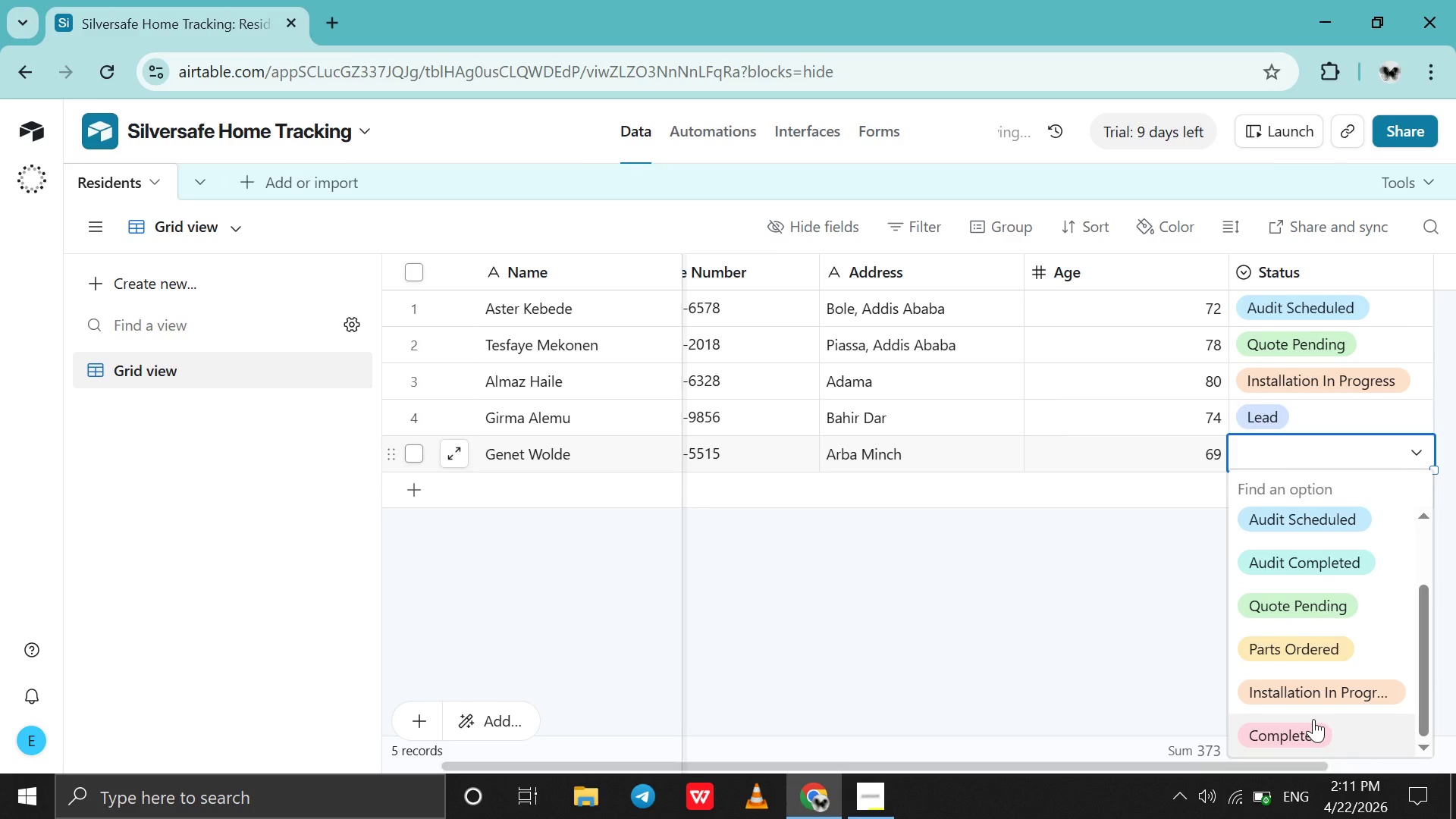 
left_click([1313, 719])
 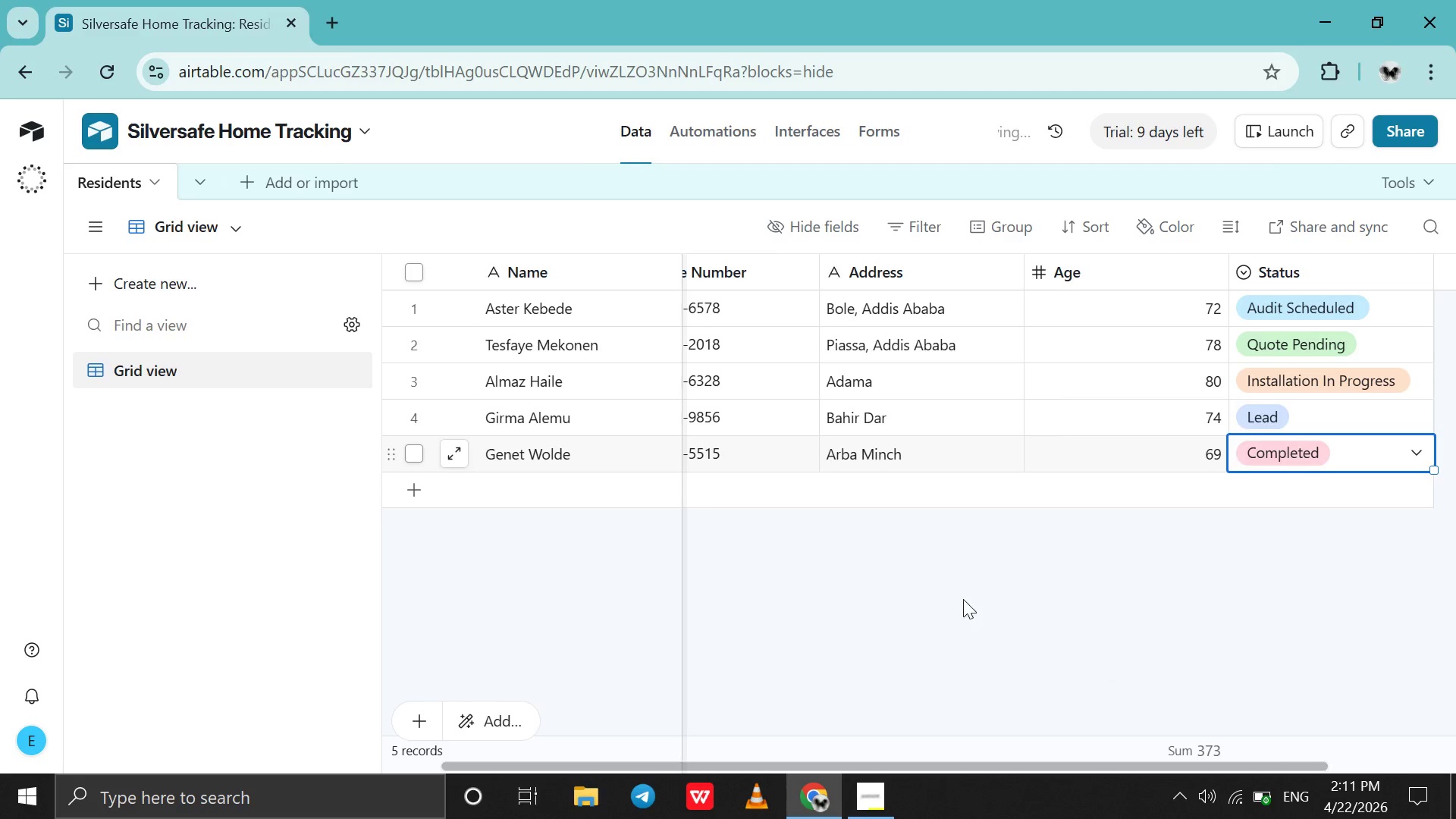 
left_click([869, 565])
 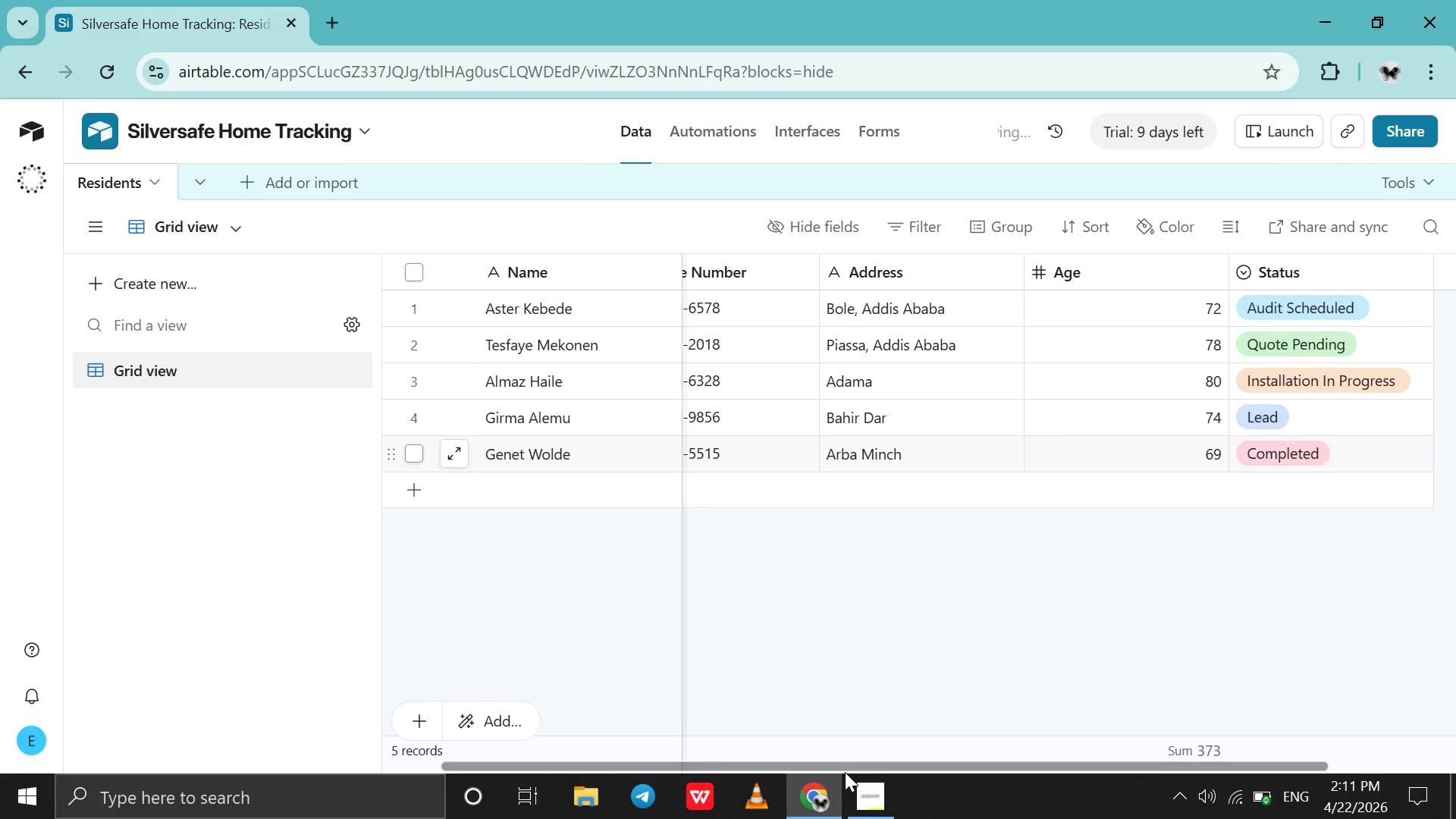 
left_click([863, 803])